 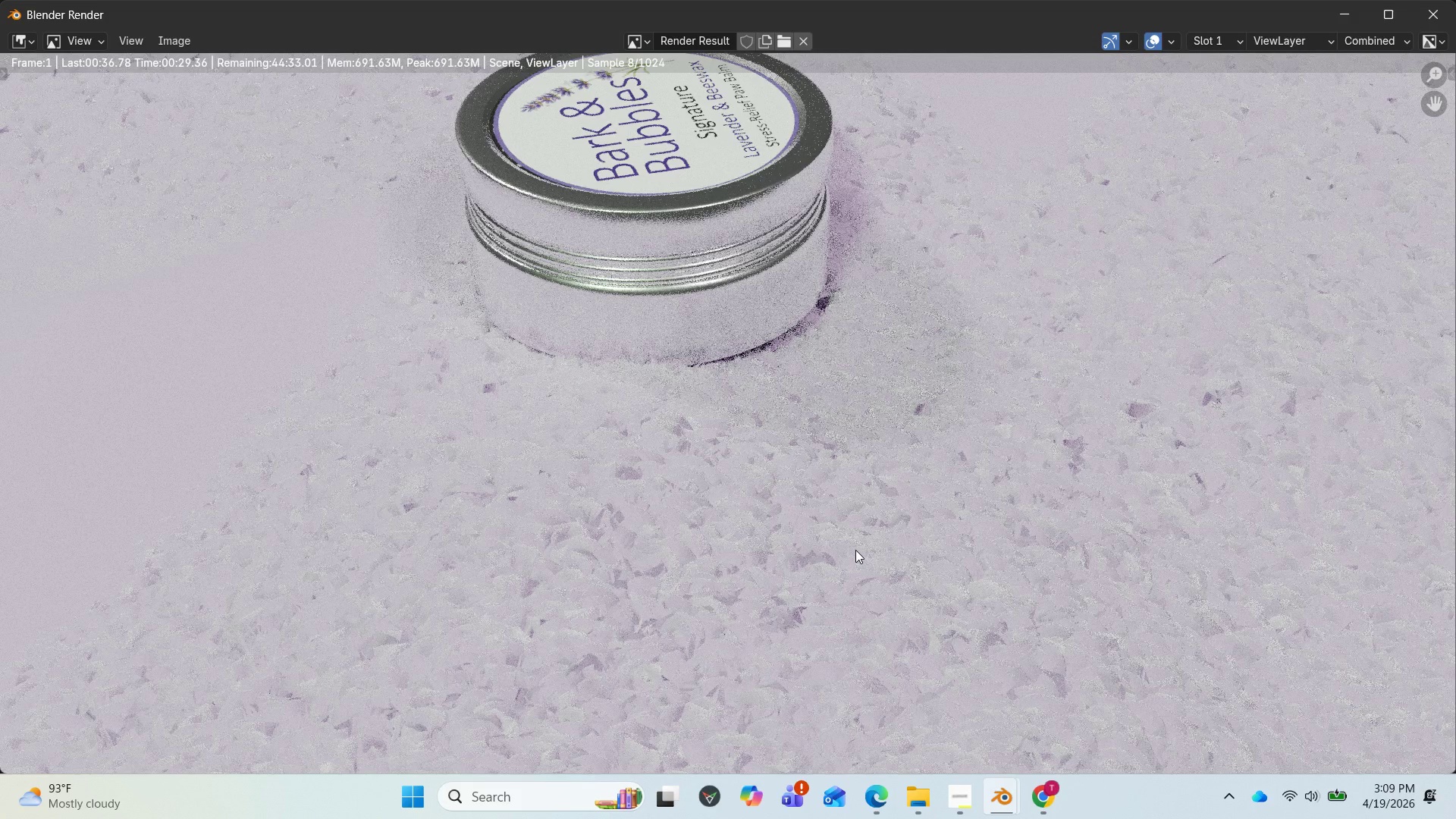 
scroll: coordinate [855, 550], scroll_direction: up, amount: 1.0
 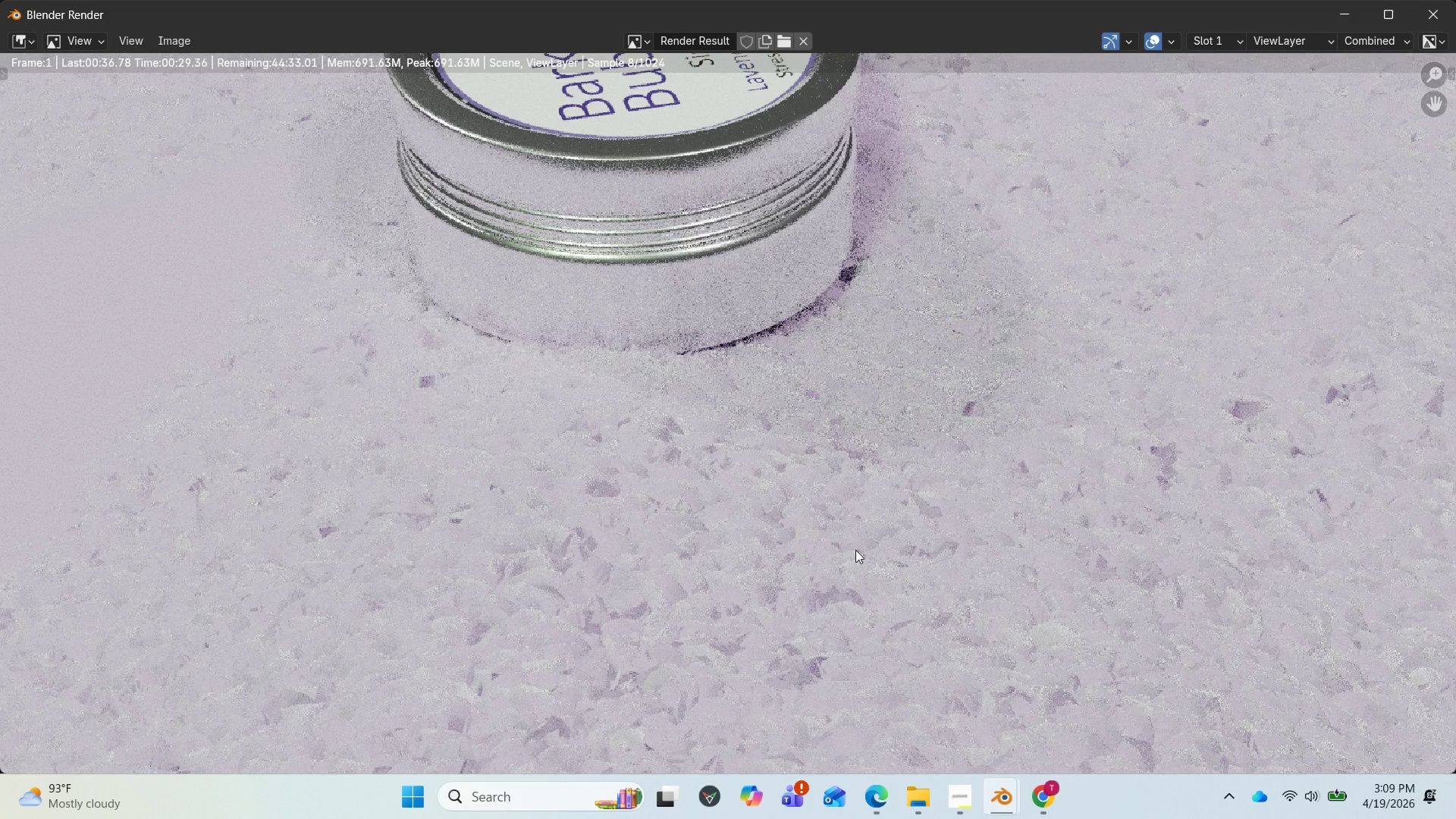 
scroll: coordinate [853, 550], scroll_direction: down, amount: 2.0
 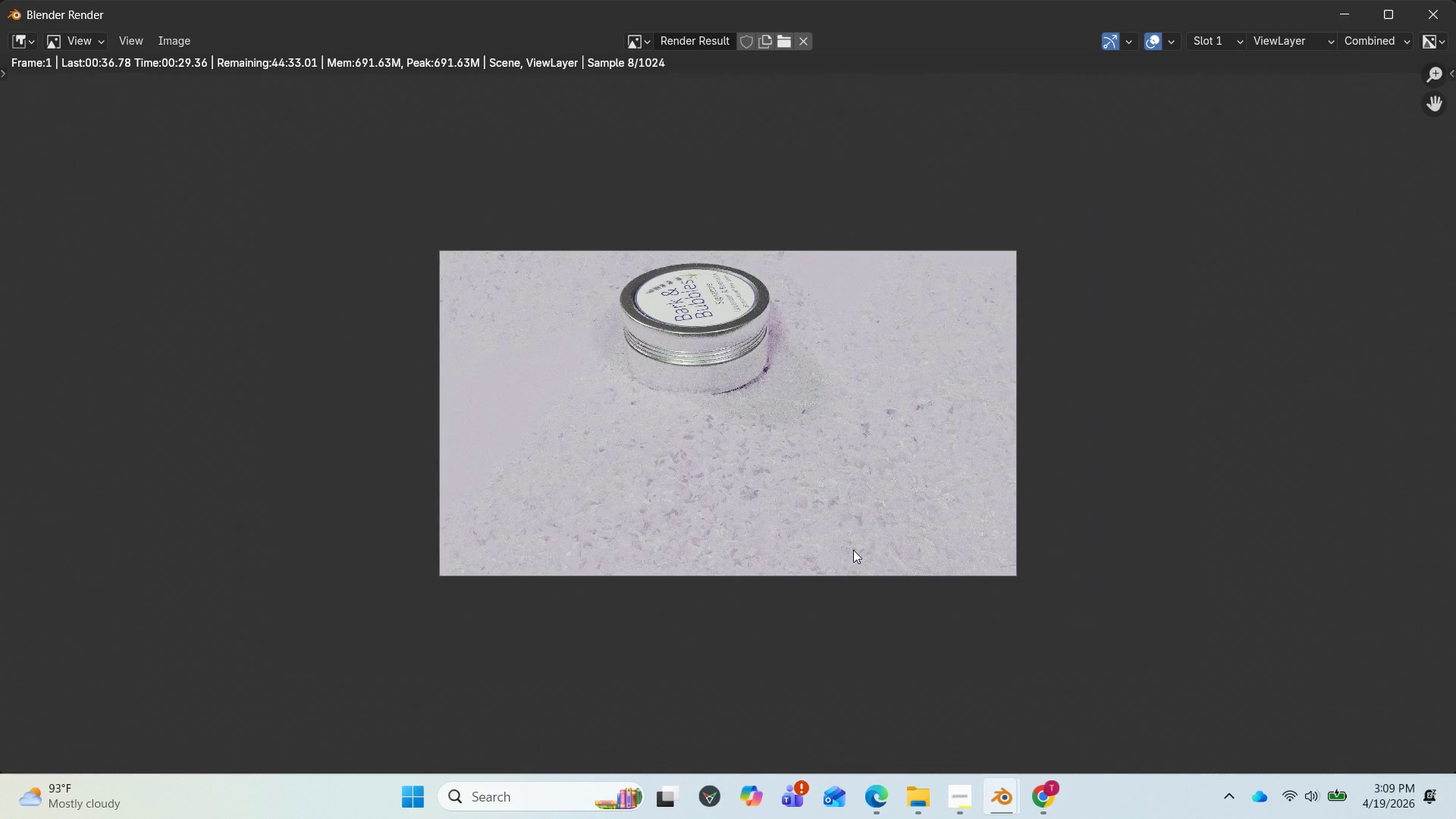 
scroll: coordinate [853, 550], scroll_direction: up, amount: 3.0
 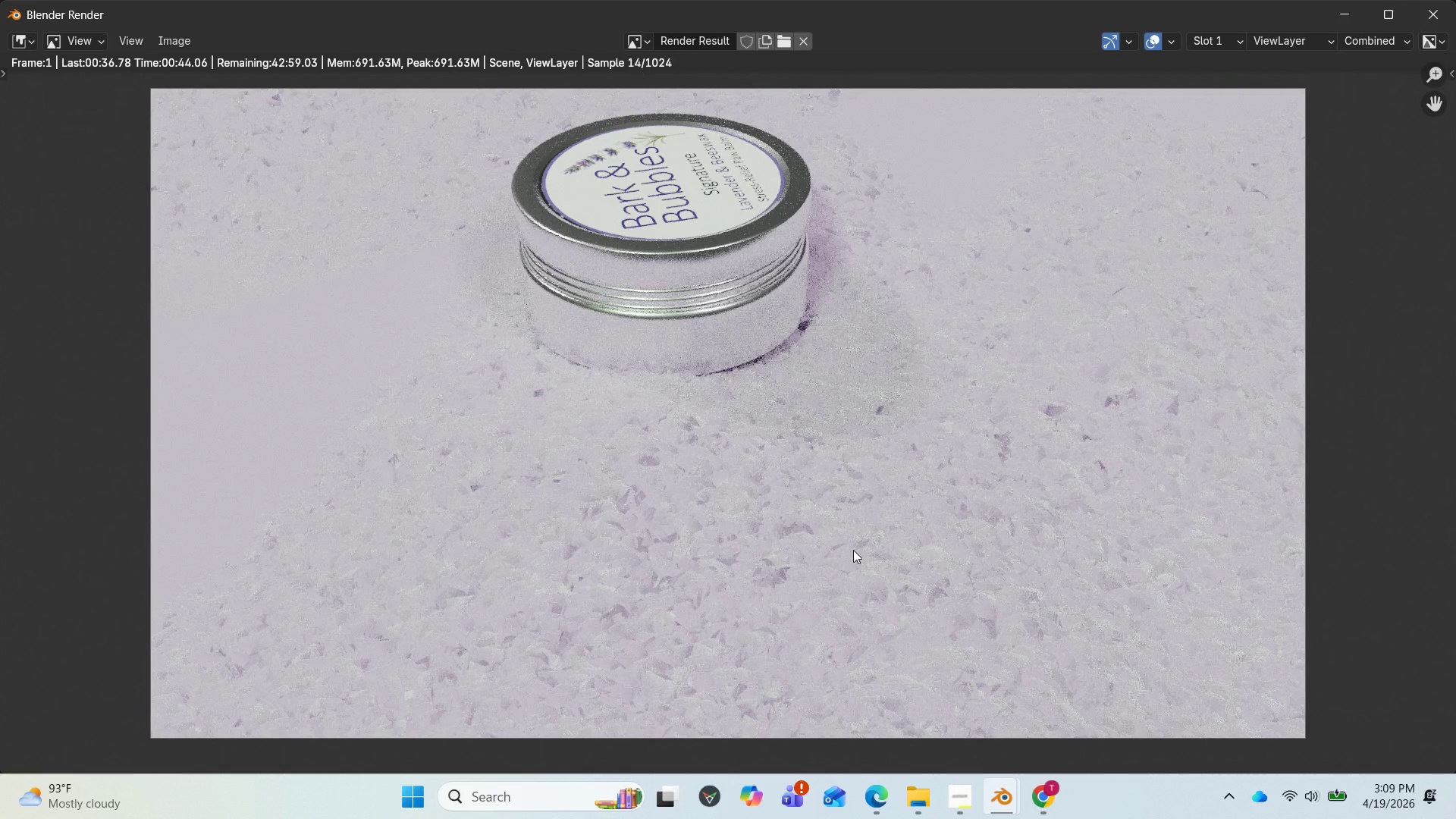 
wait(6.05)
 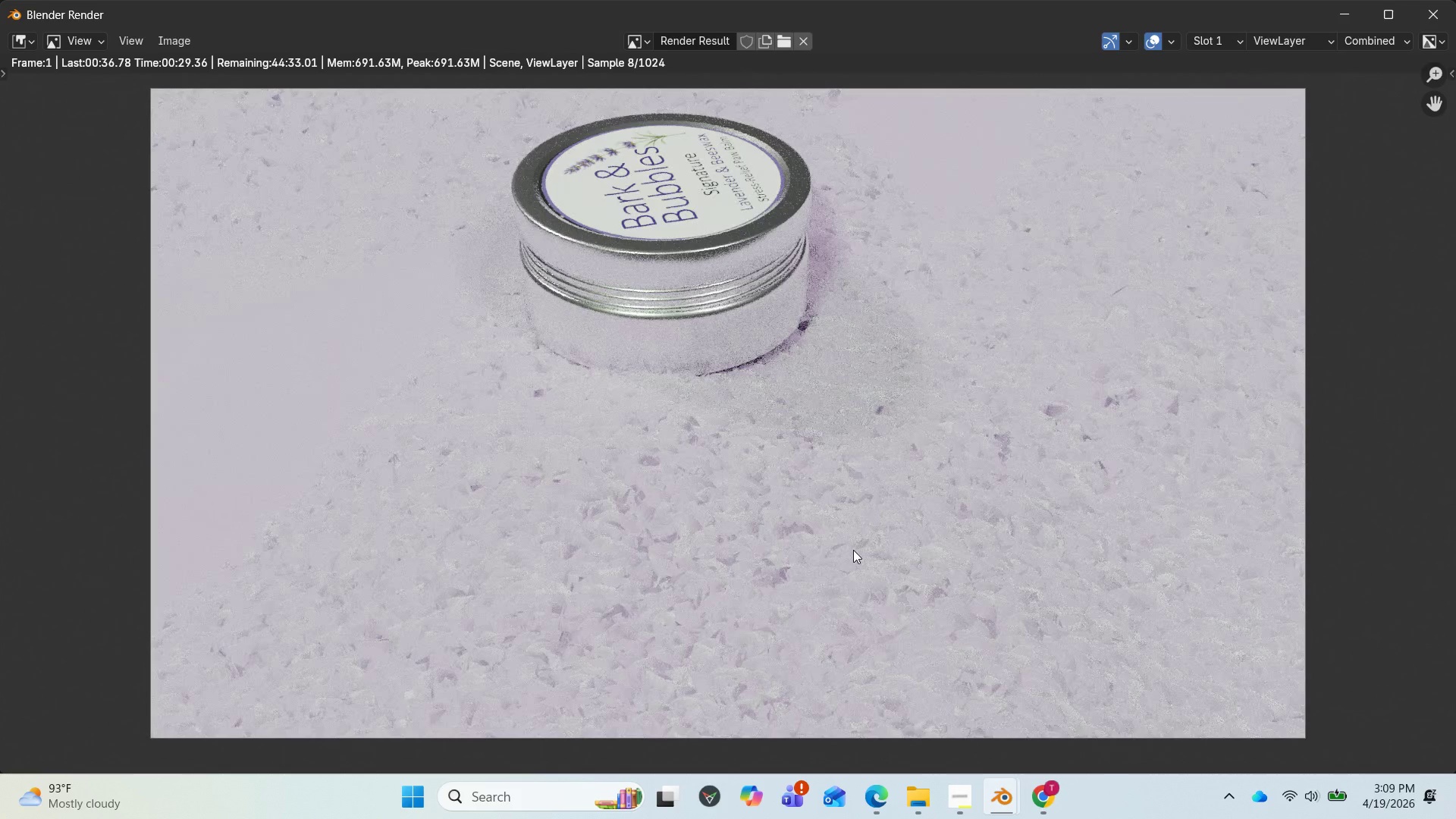 
scroll: coordinate [853, 550], scroll_direction: down, amount: 1.0
 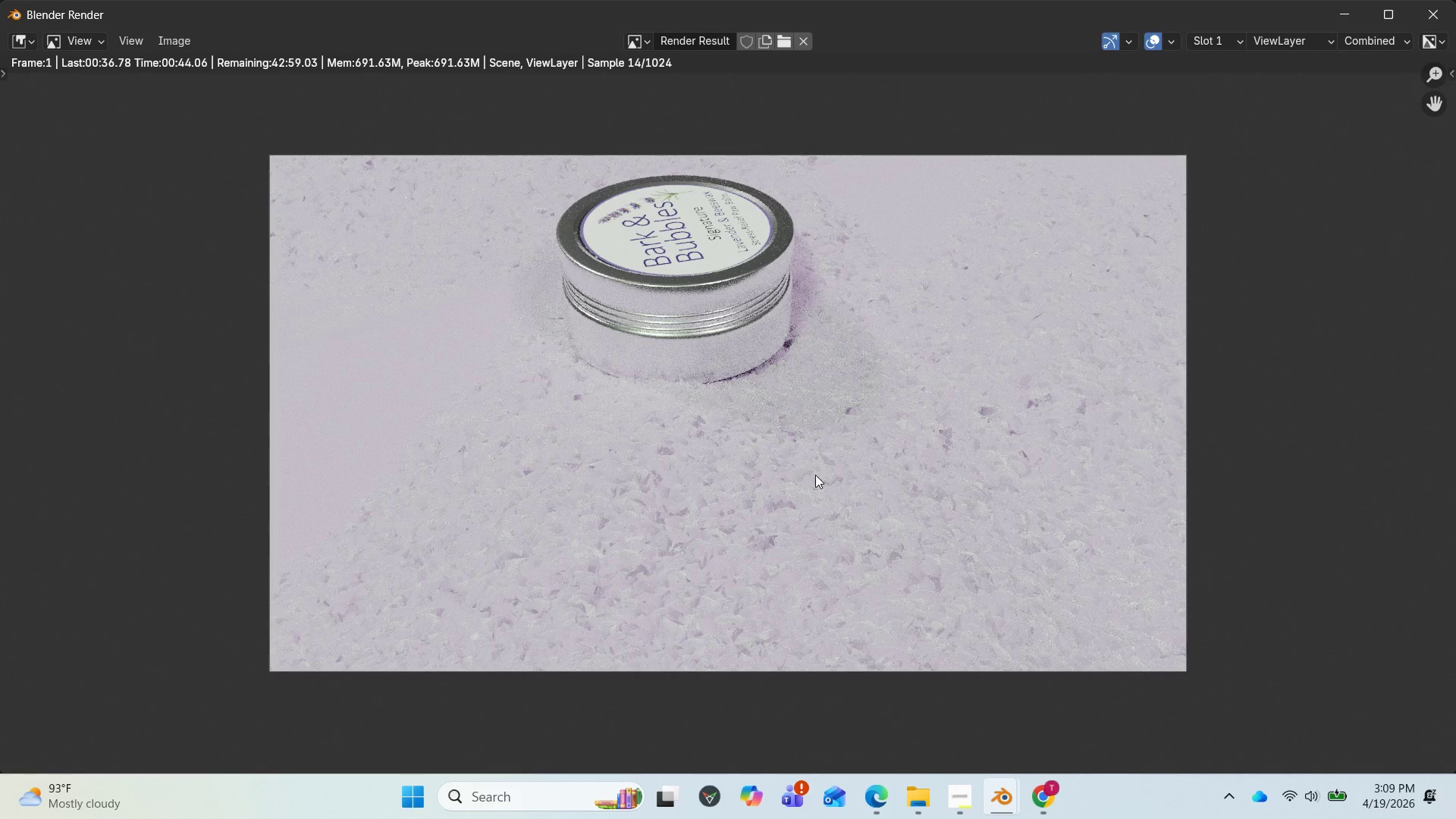 
scroll: coordinate [772, 472], scroll_direction: up, amount: 1.0
 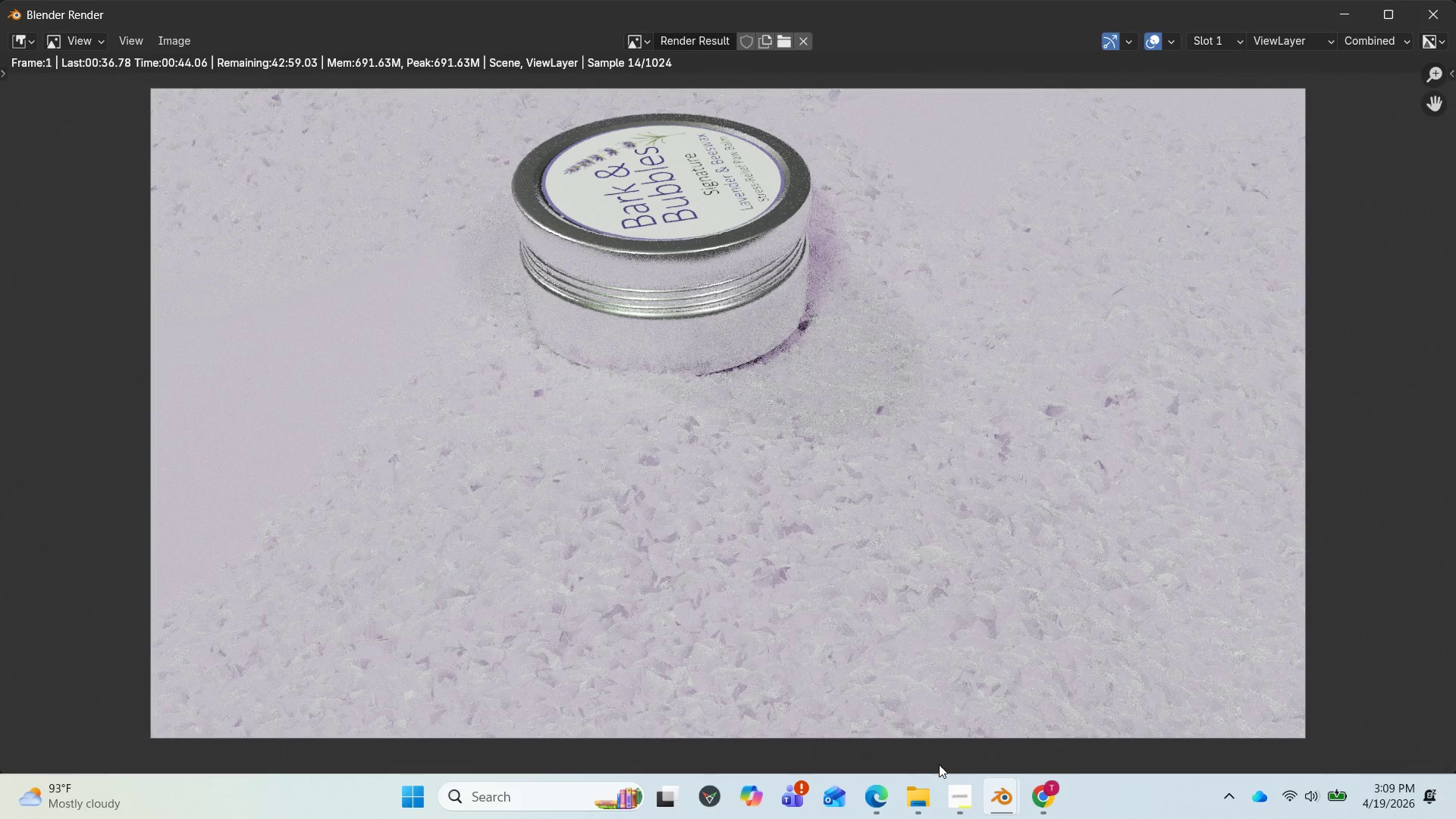 
left_click([943, 783])